 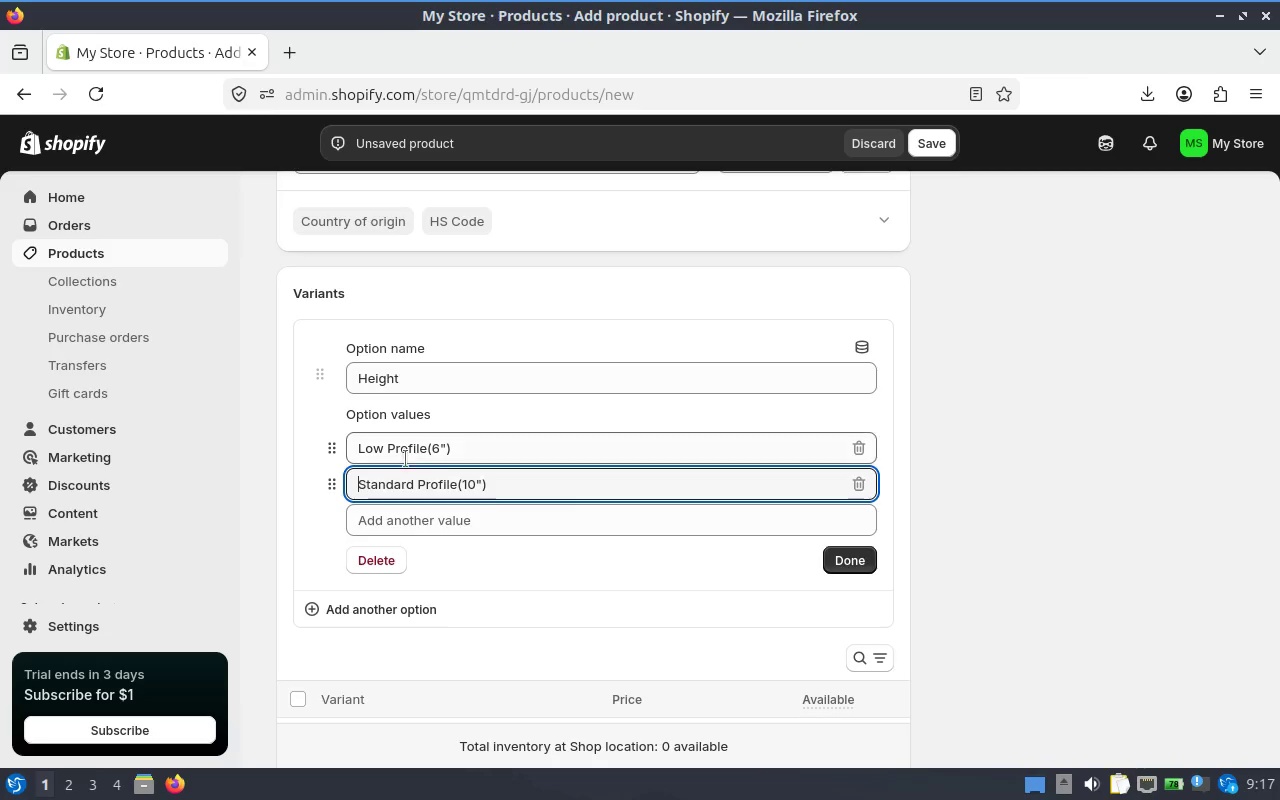 
left_click([417, 434])
 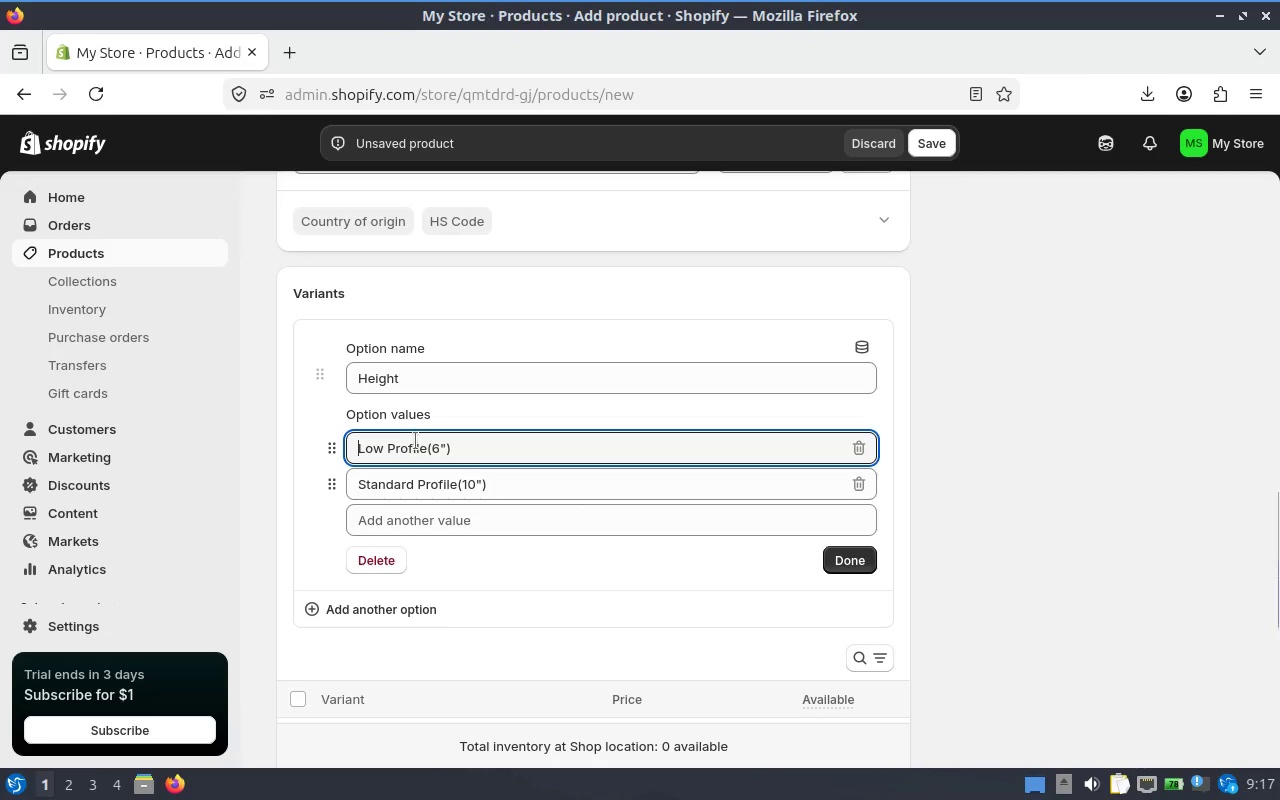 
left_click([413, 437])
 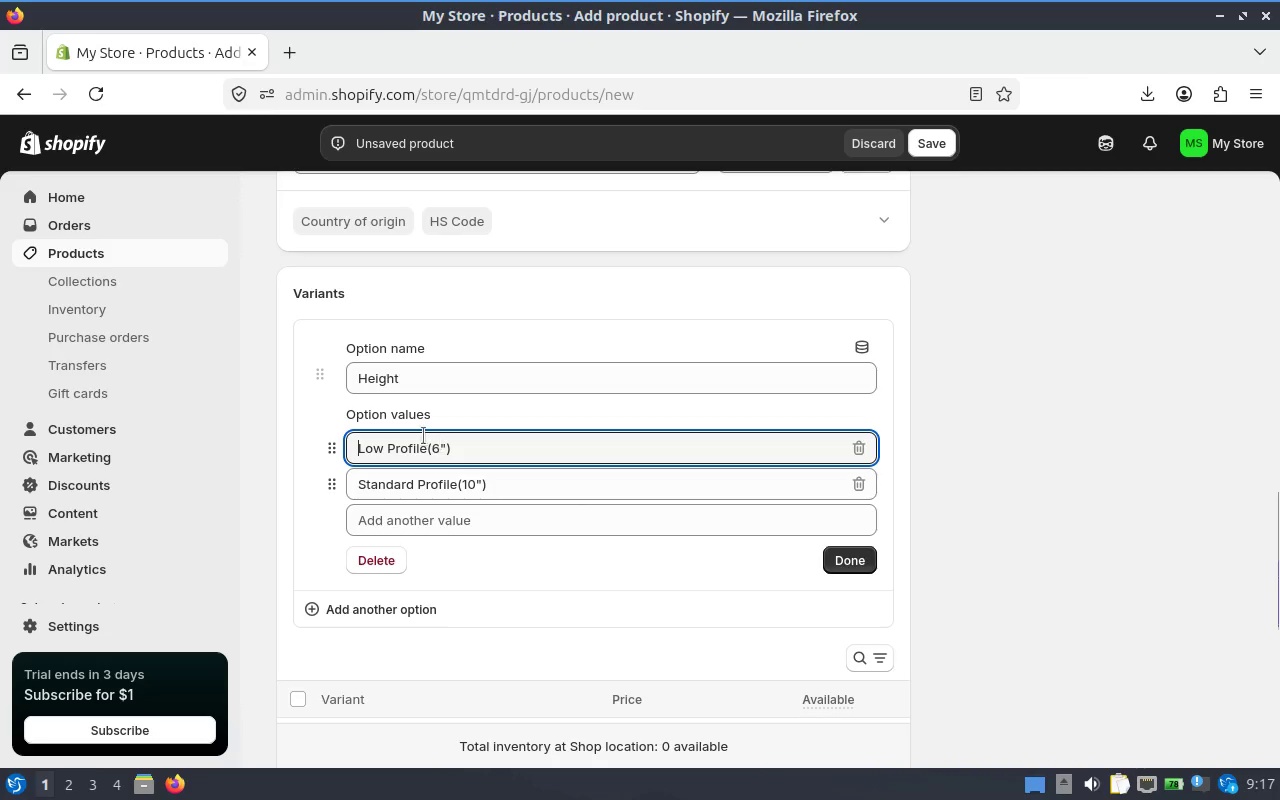 
left_click([415, 435])
 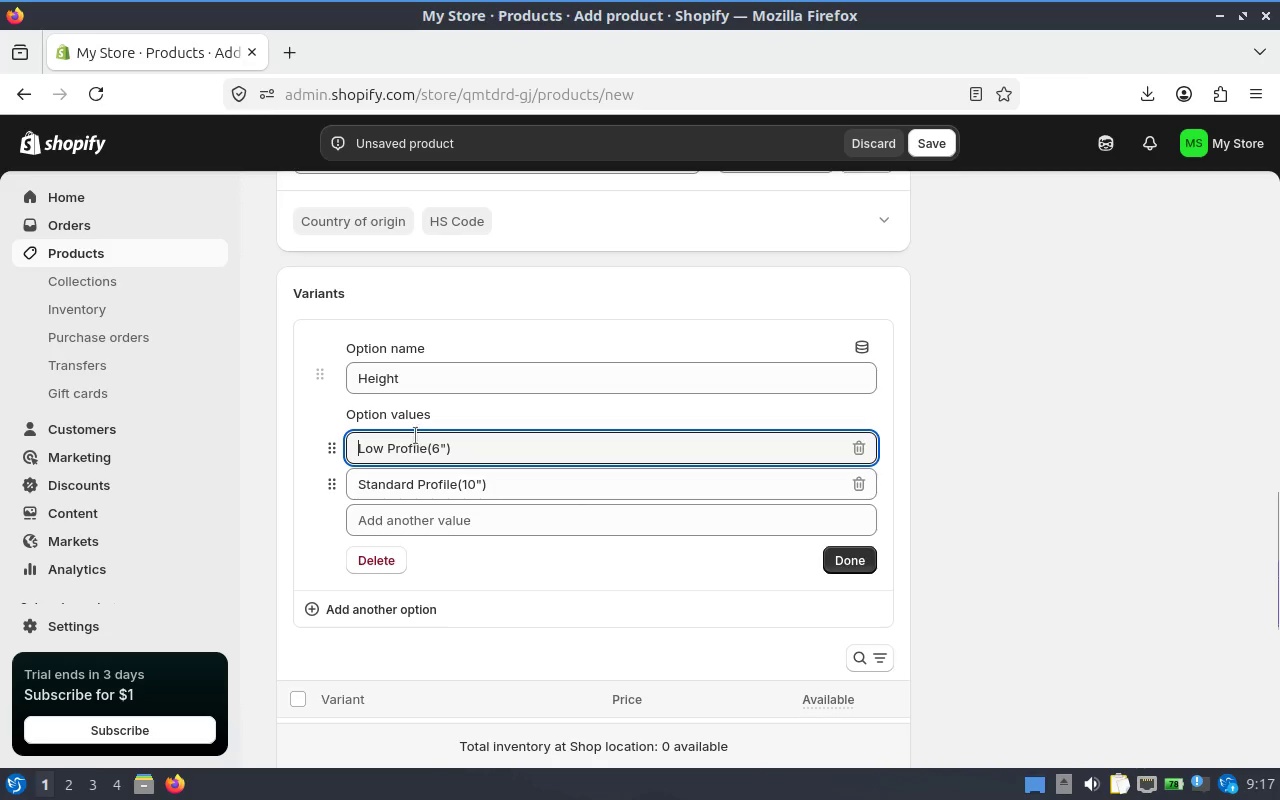 
left_click([410, 436])
 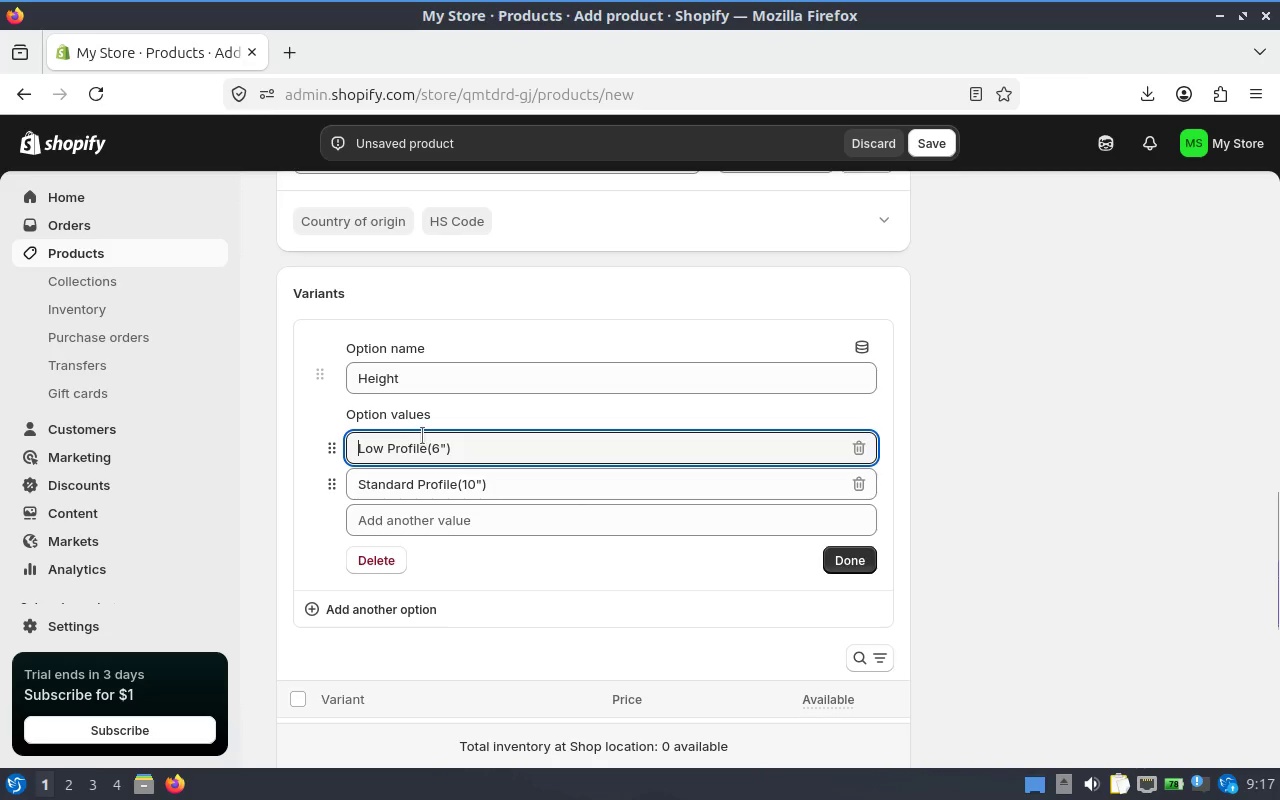 
left_click([422, 436])
 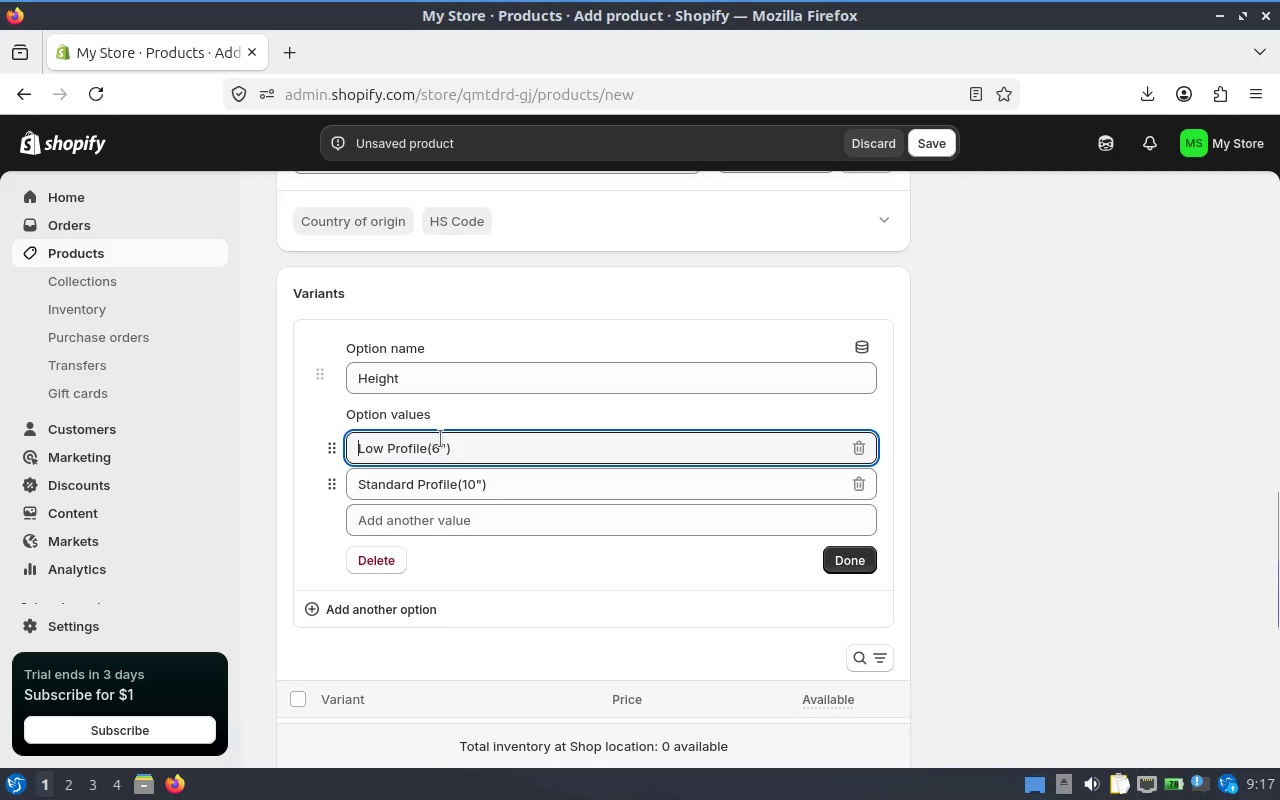 
left_click([448, 439])
 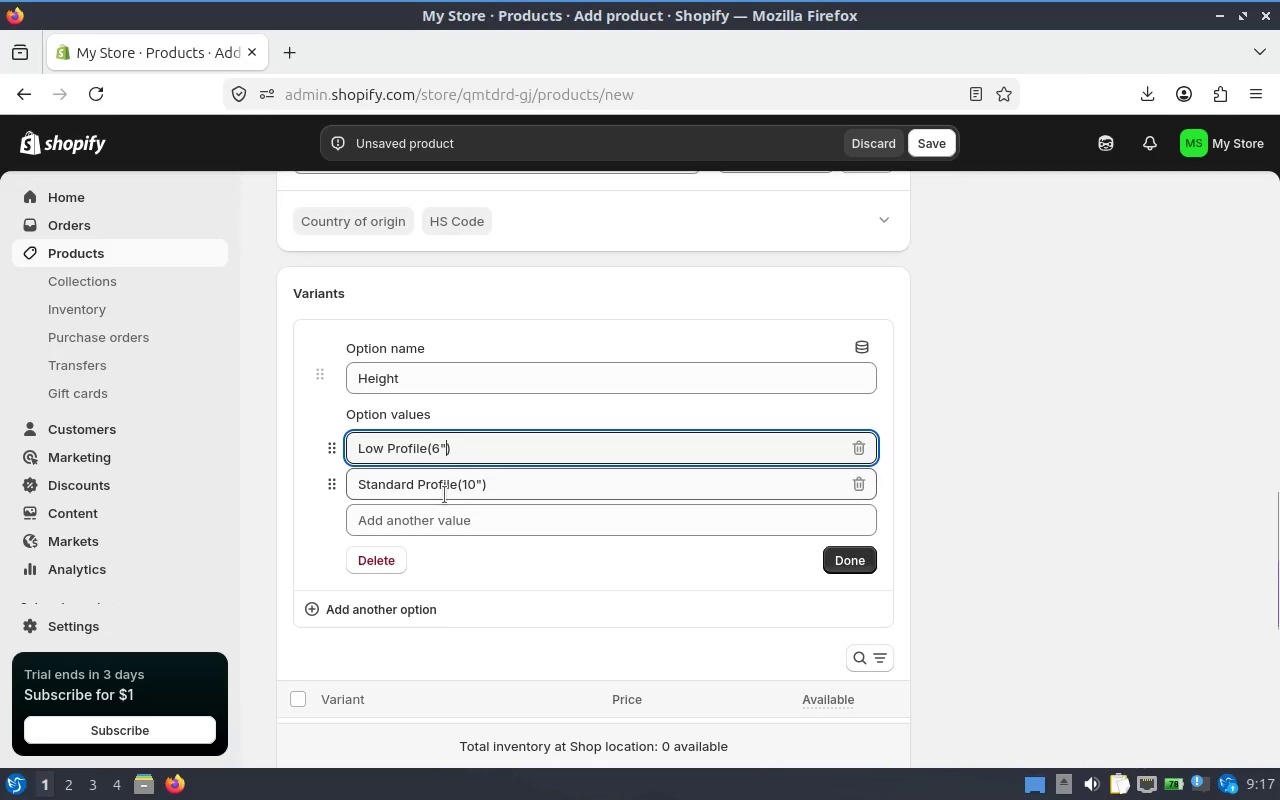 
key(ArrowLeft)
 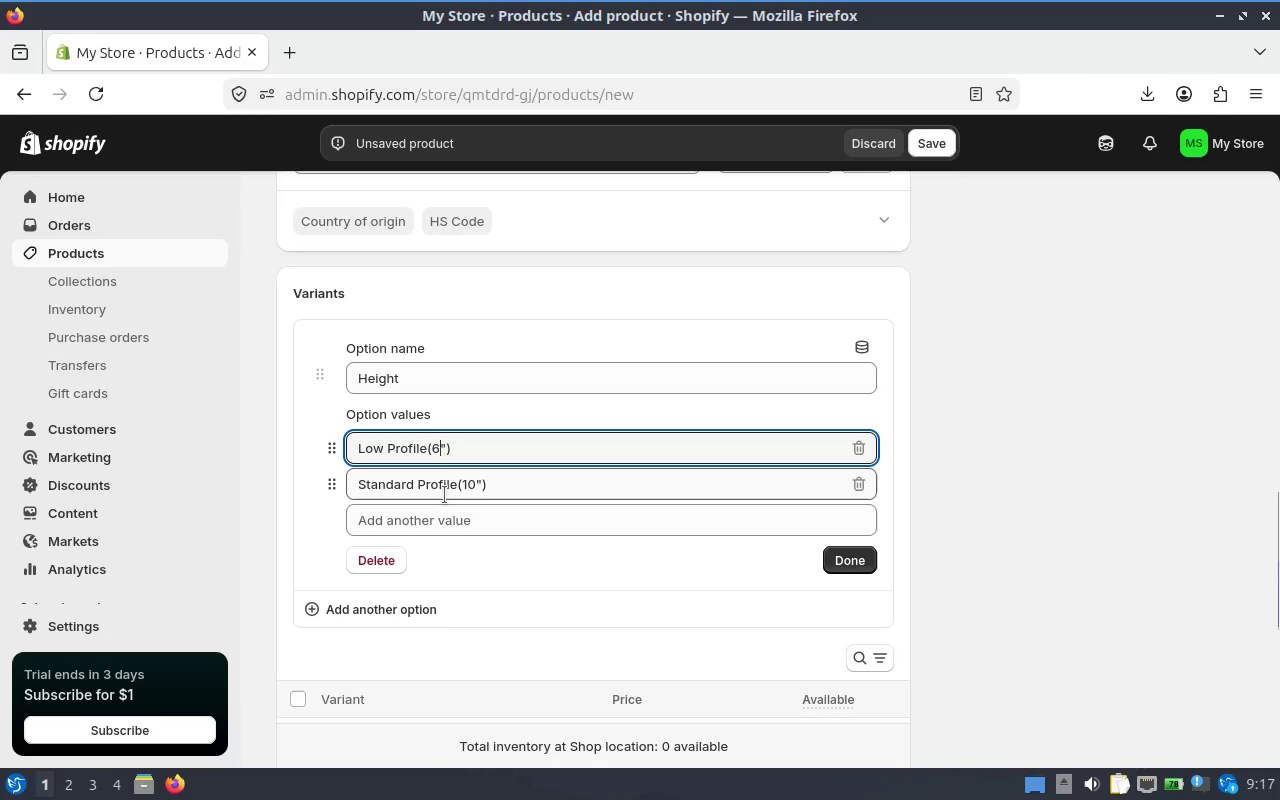 
key(ArrowLeft)
 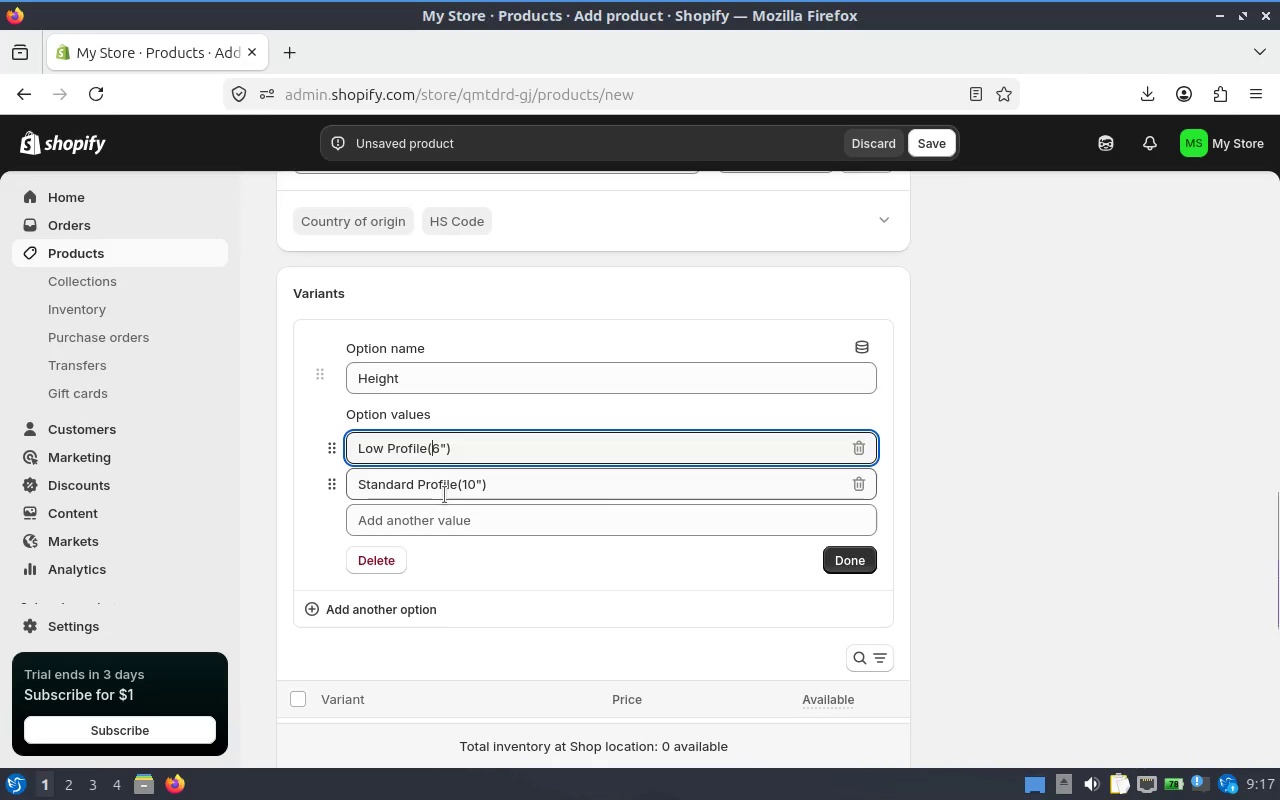 
key(ArrowLeft)
 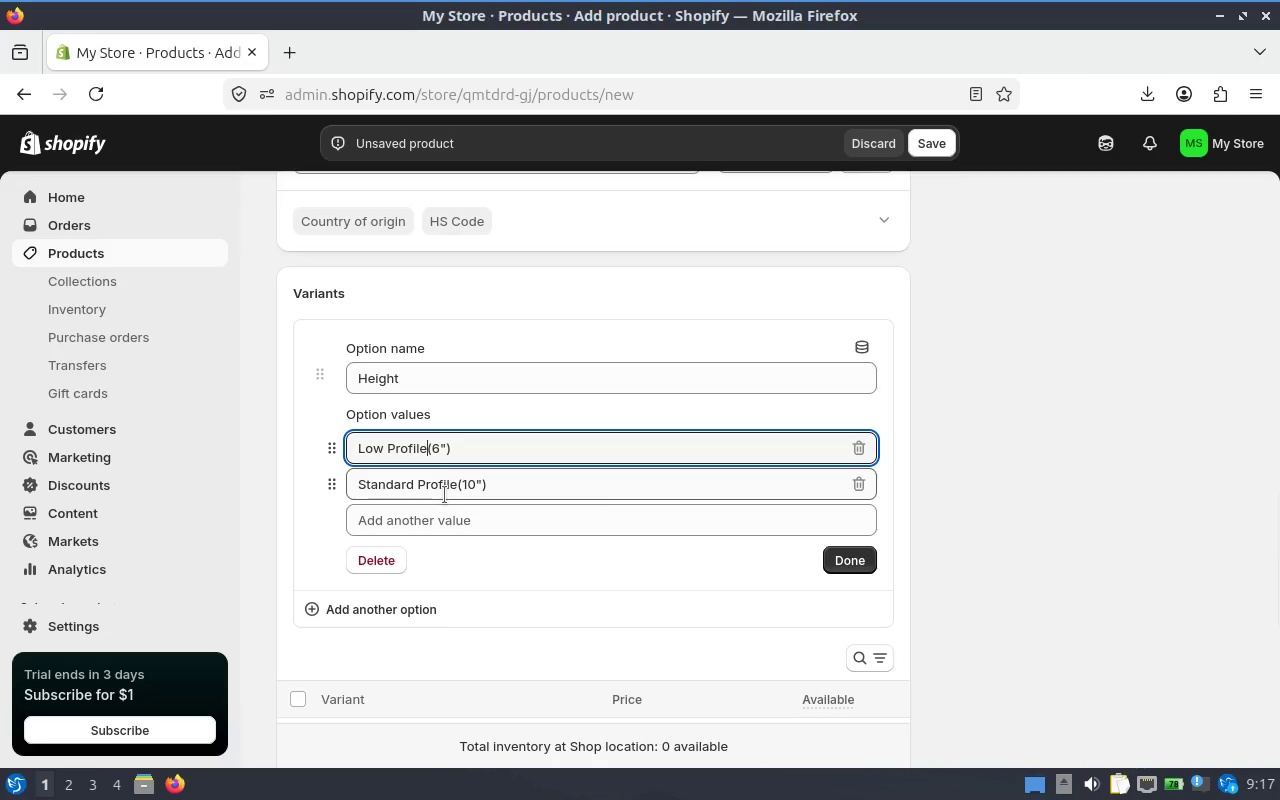 
key(Space)
 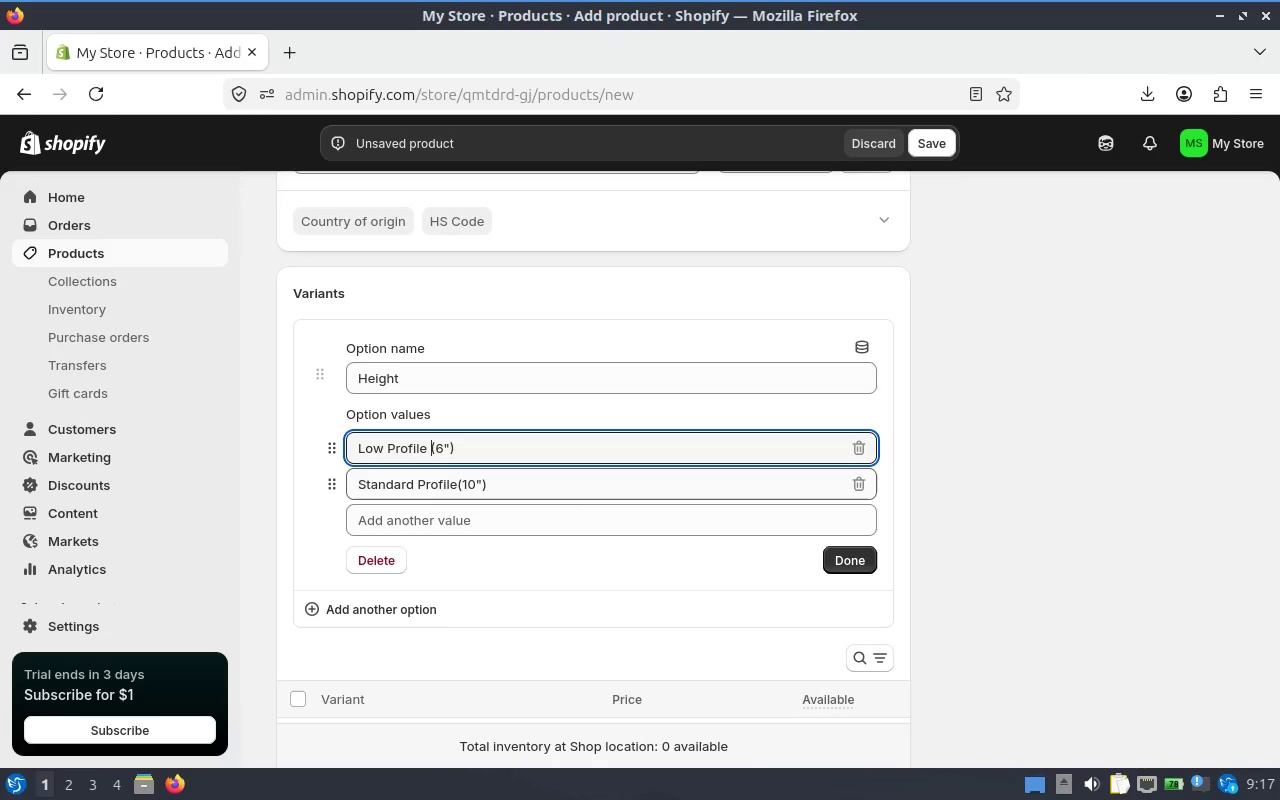 
key(Tab)
 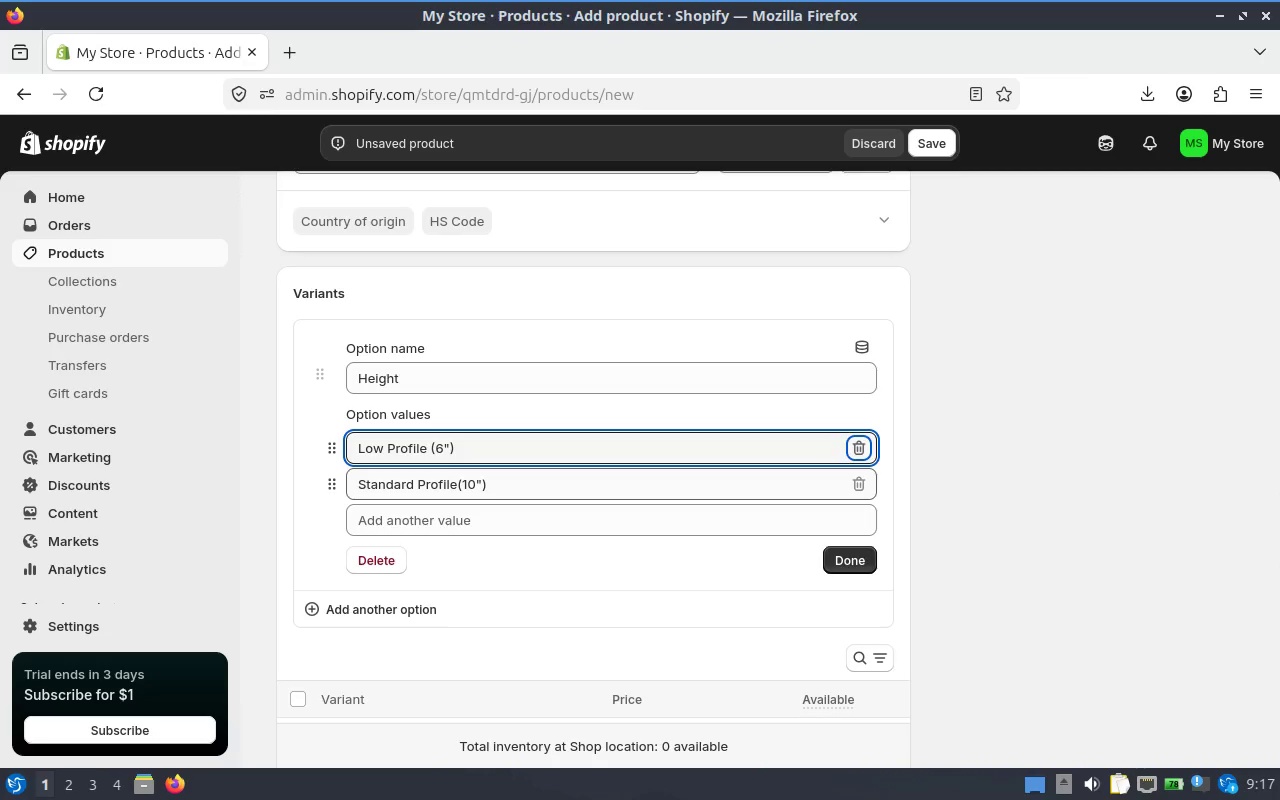 
key(Tab)
 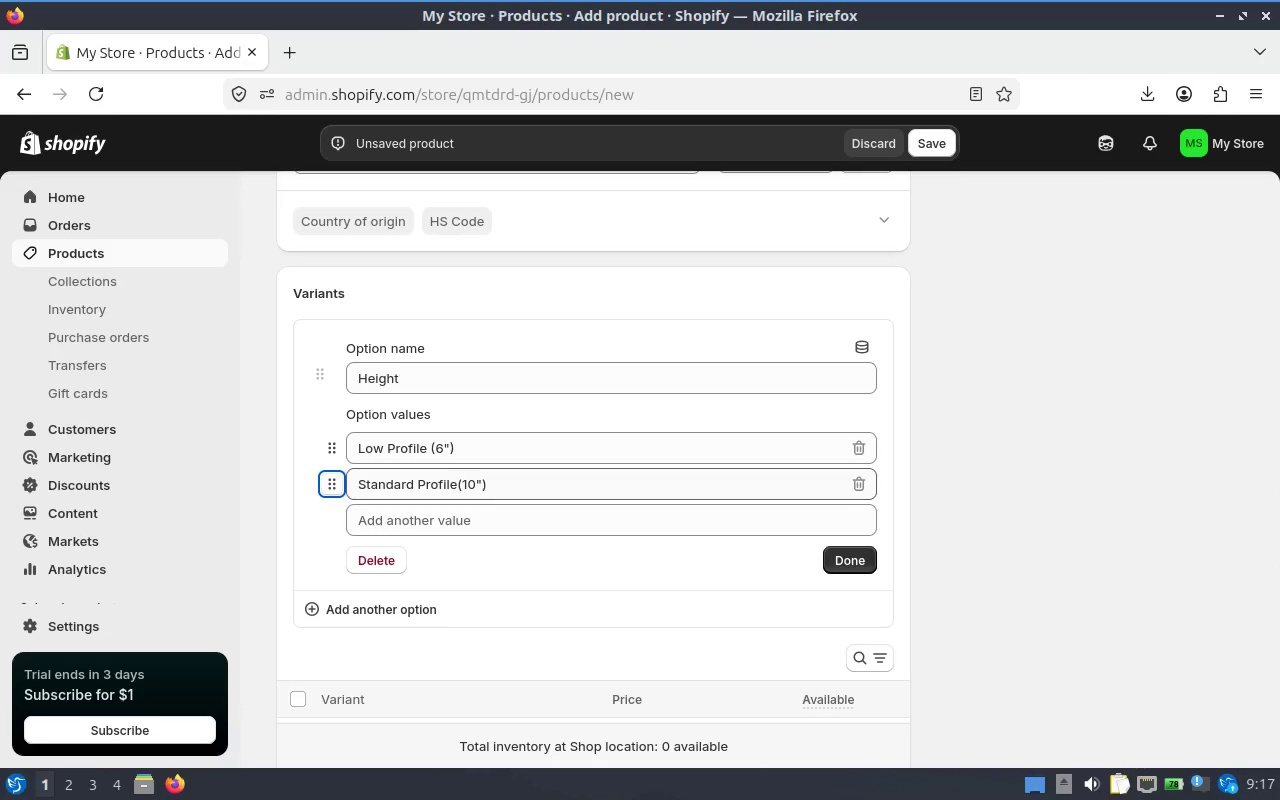 
key(Tab)
 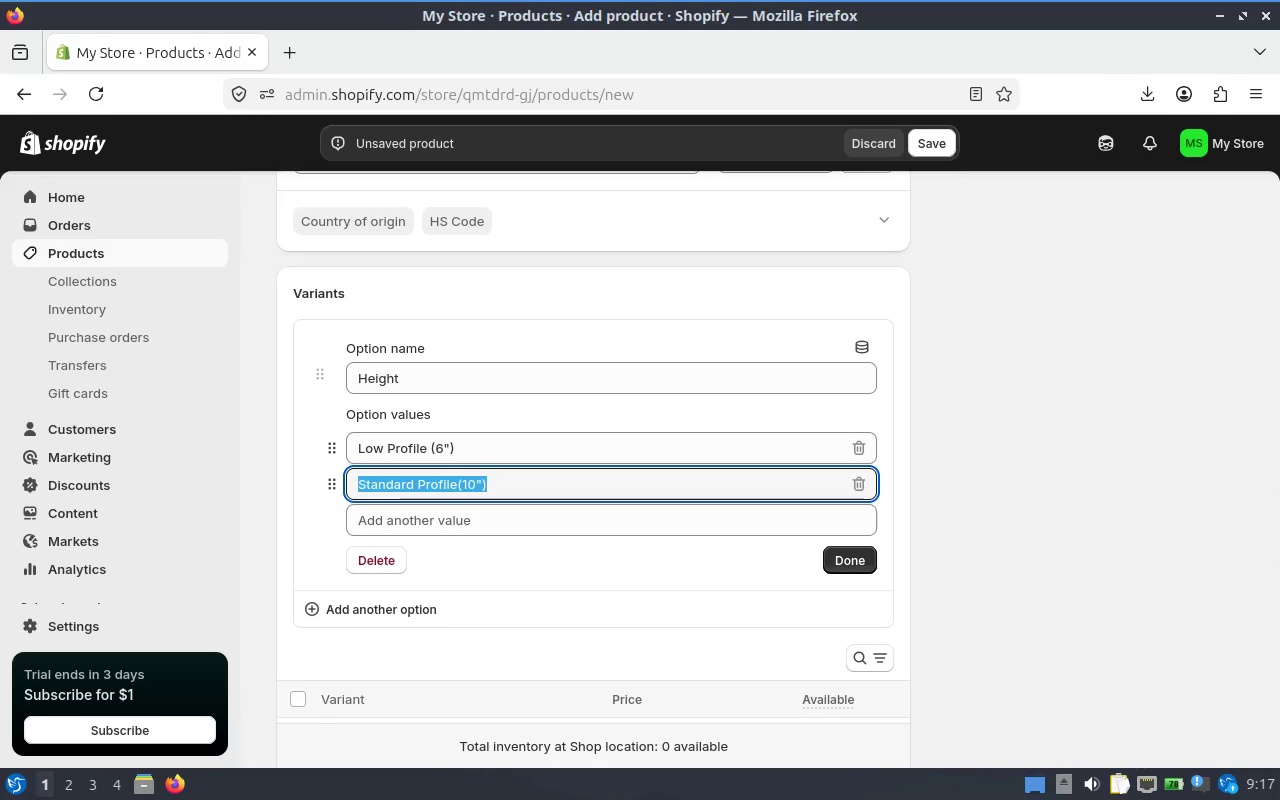 
key(ArrowRight)
 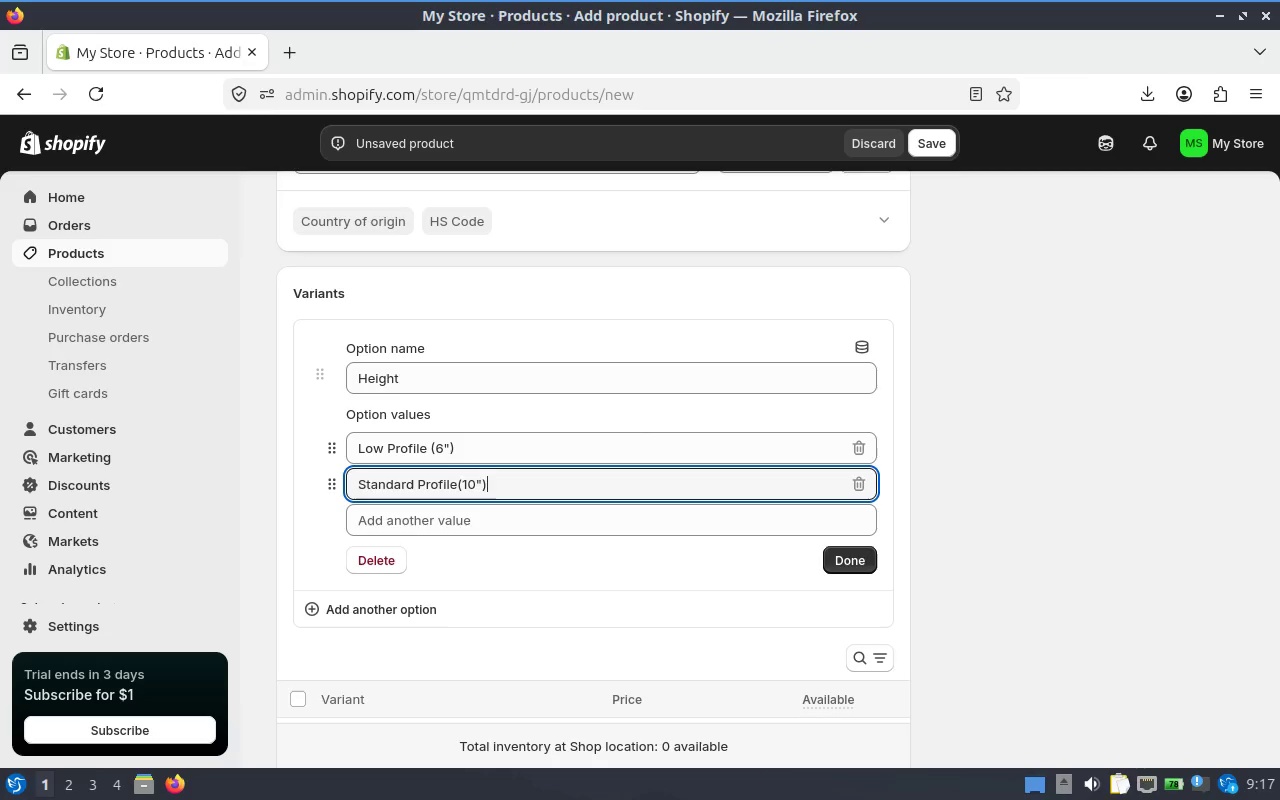 
key(ArrowLeft)
 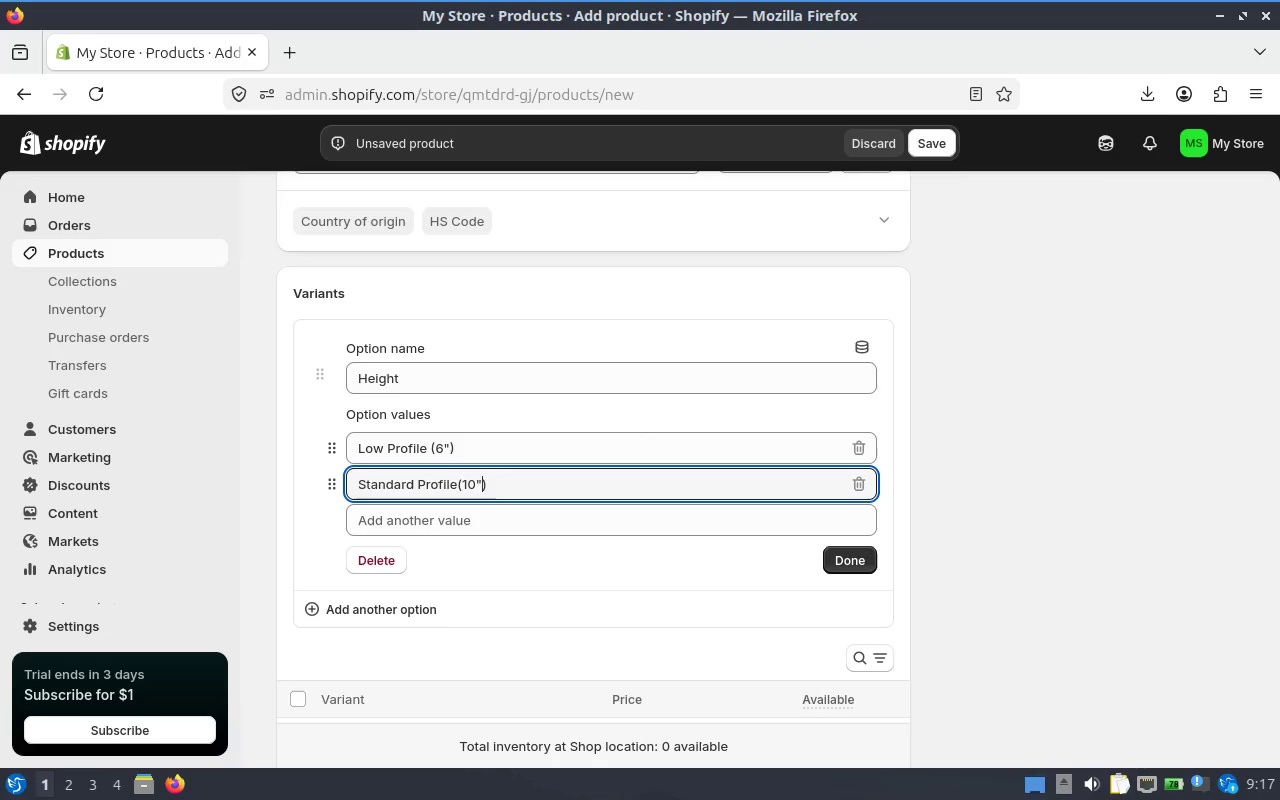 
key(ArrowLeft)
 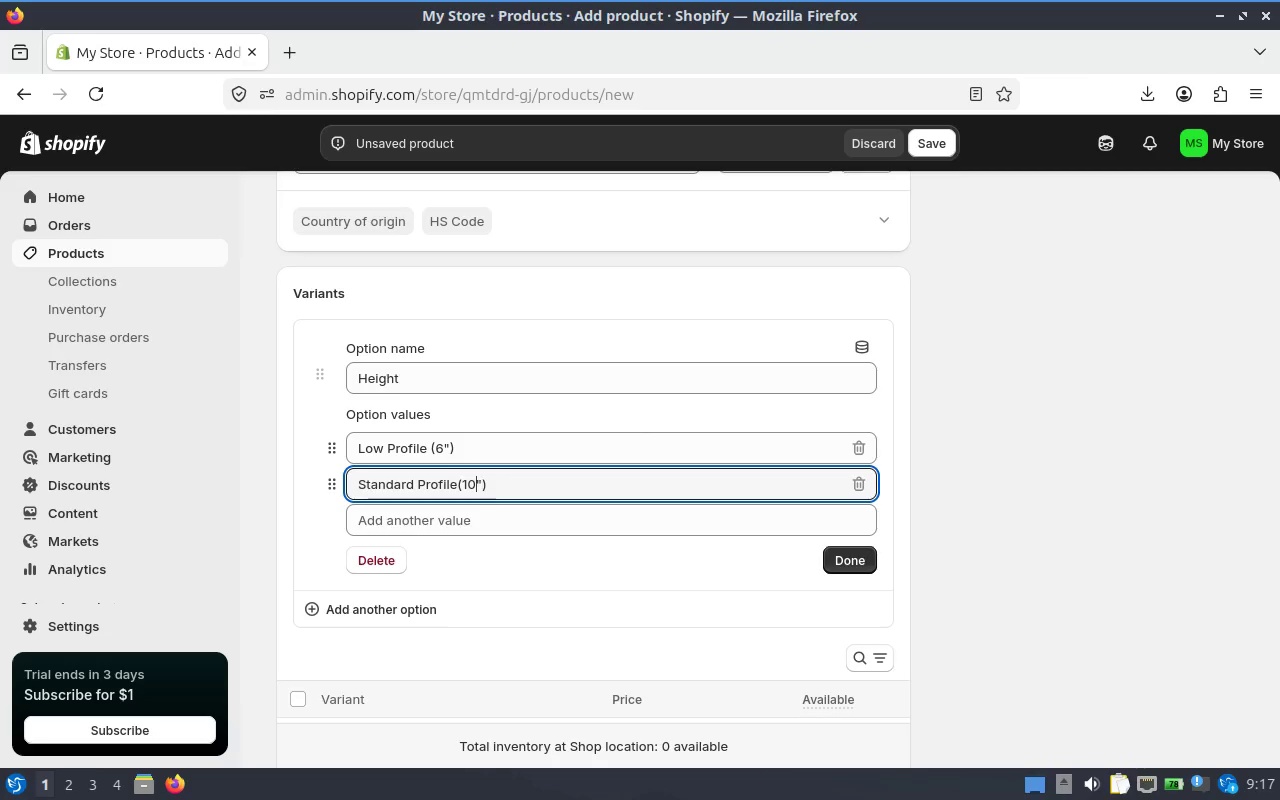 
key(ArrowLeft)
 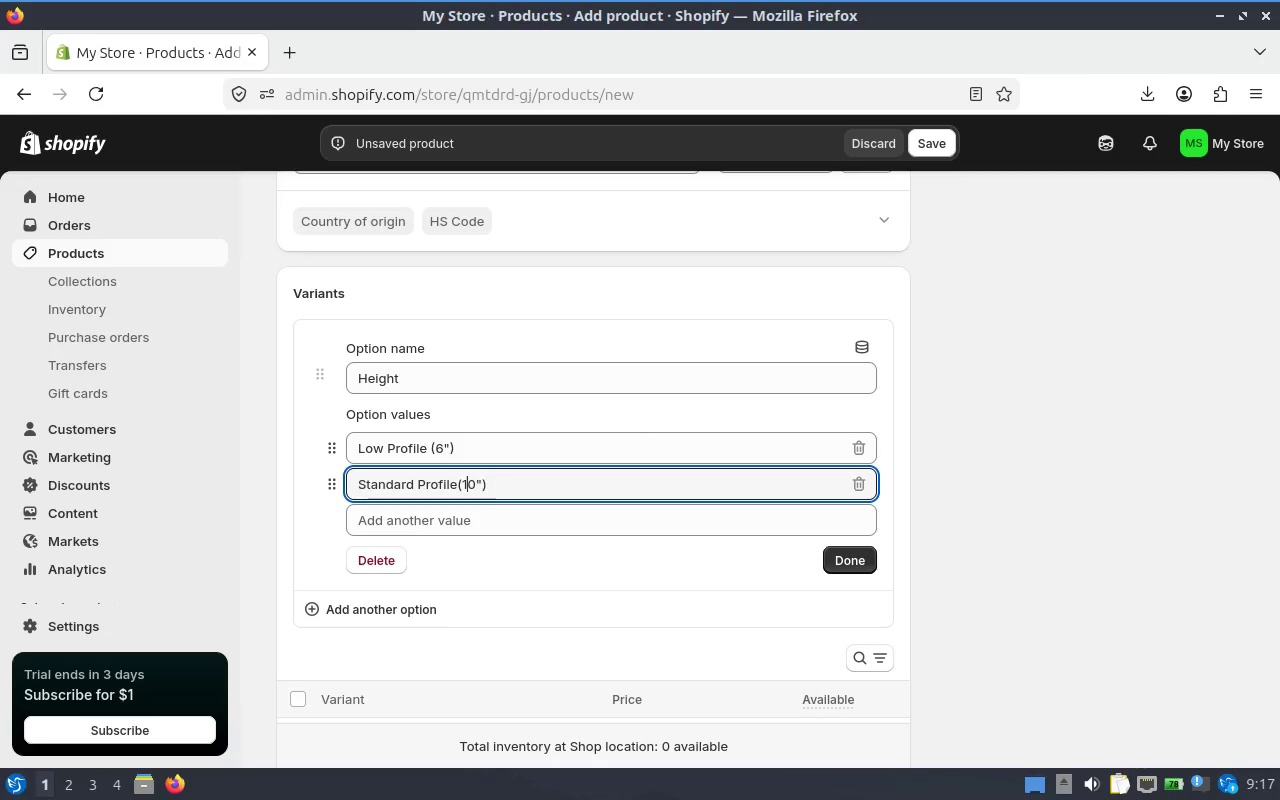 
key(ArrowLeft)
 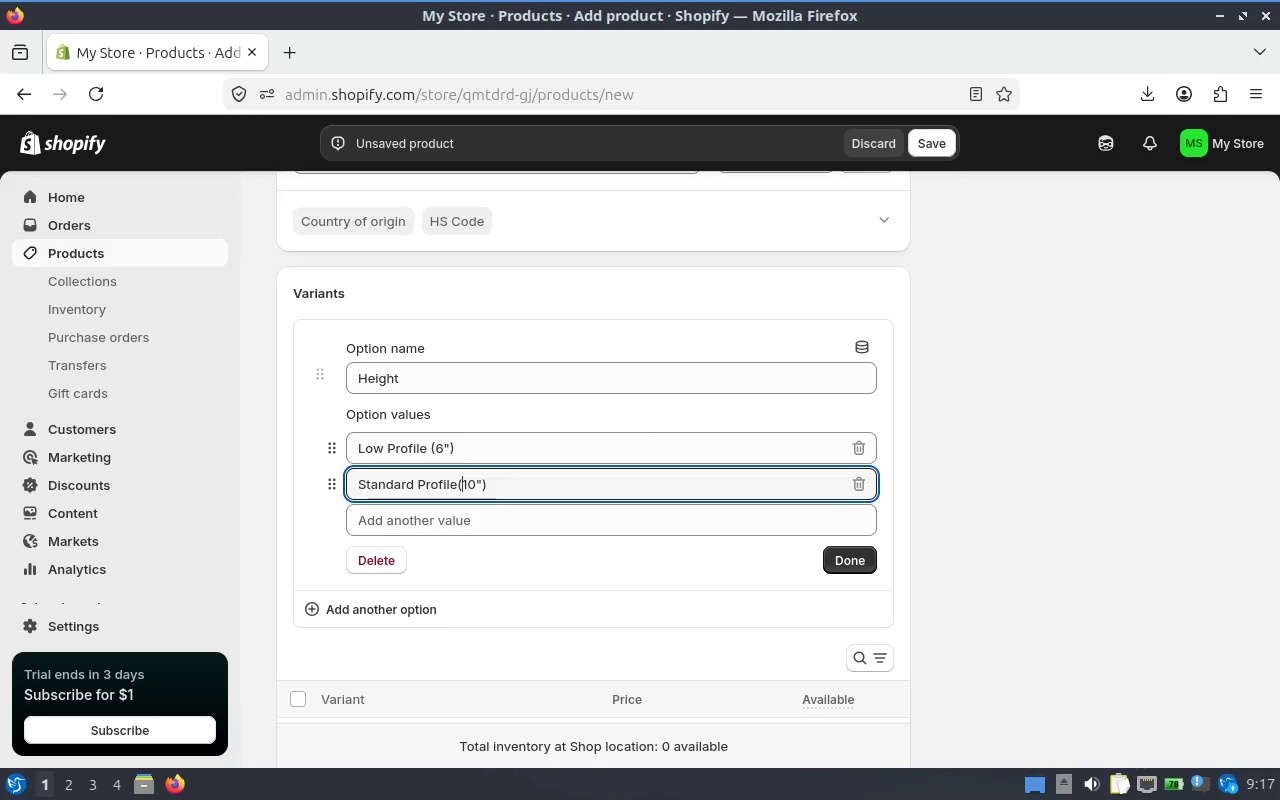 
key(ArrowLeft)
 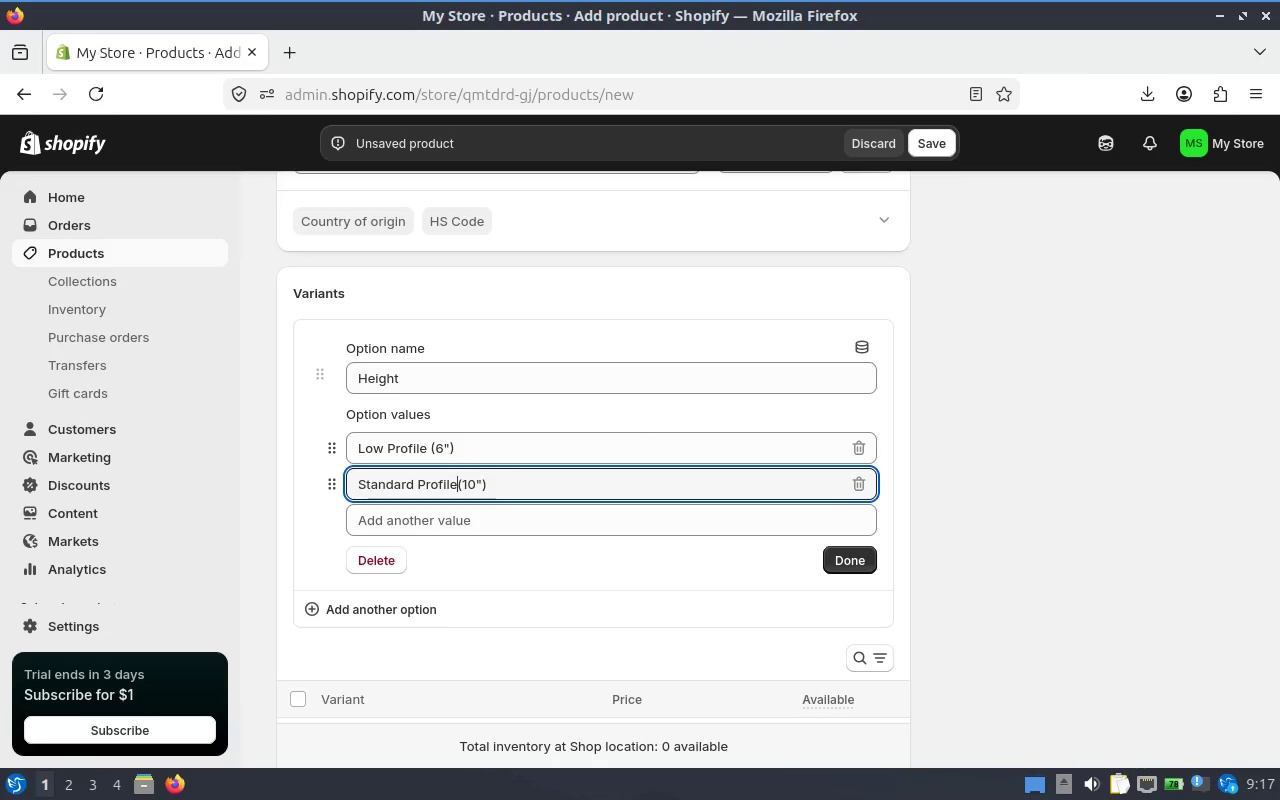 
key(Space)
 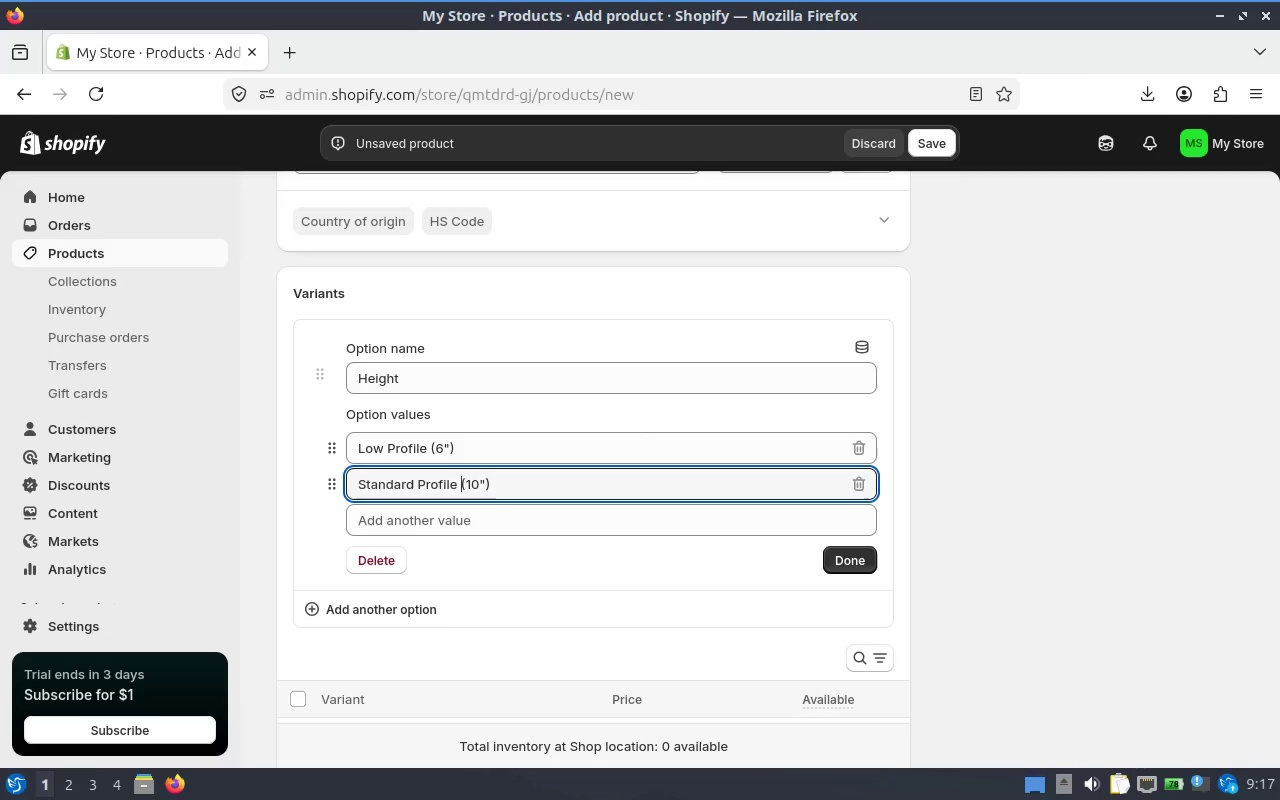 
key(Tab)
 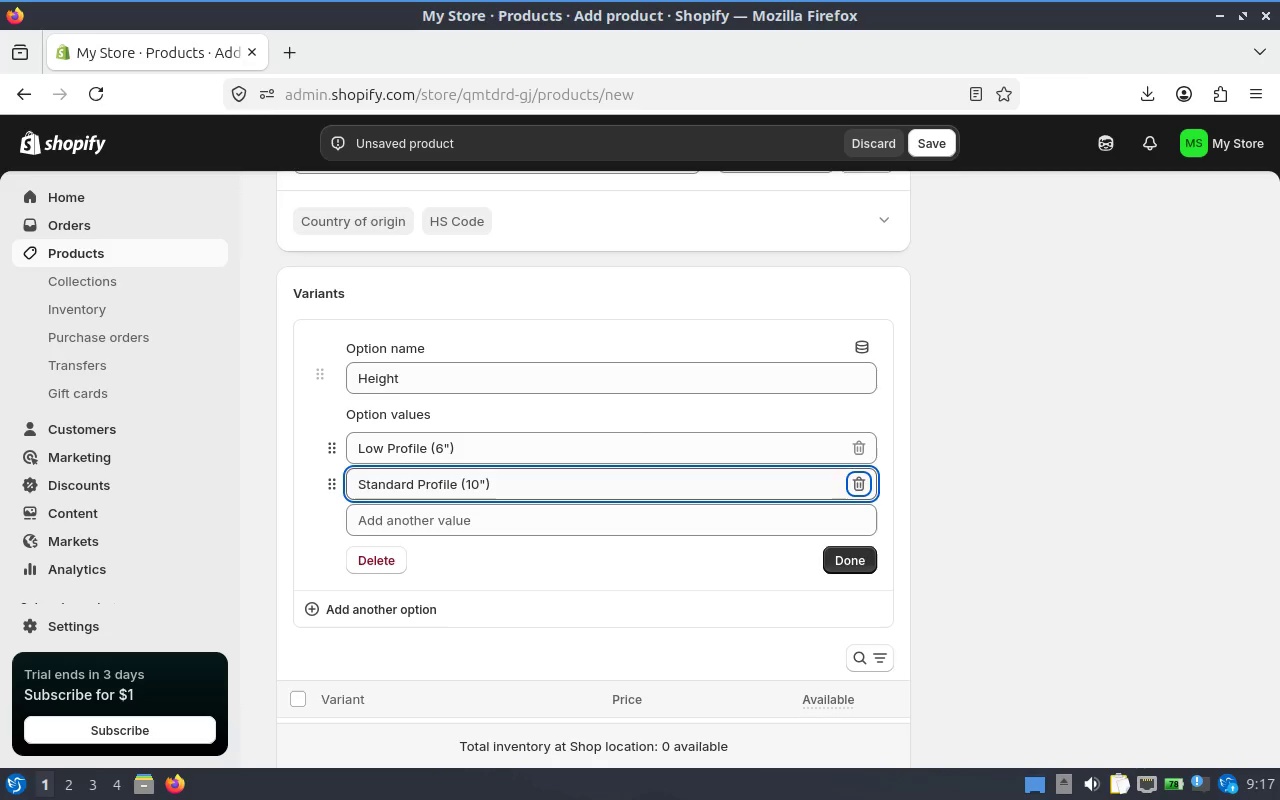 
key(Tab)
 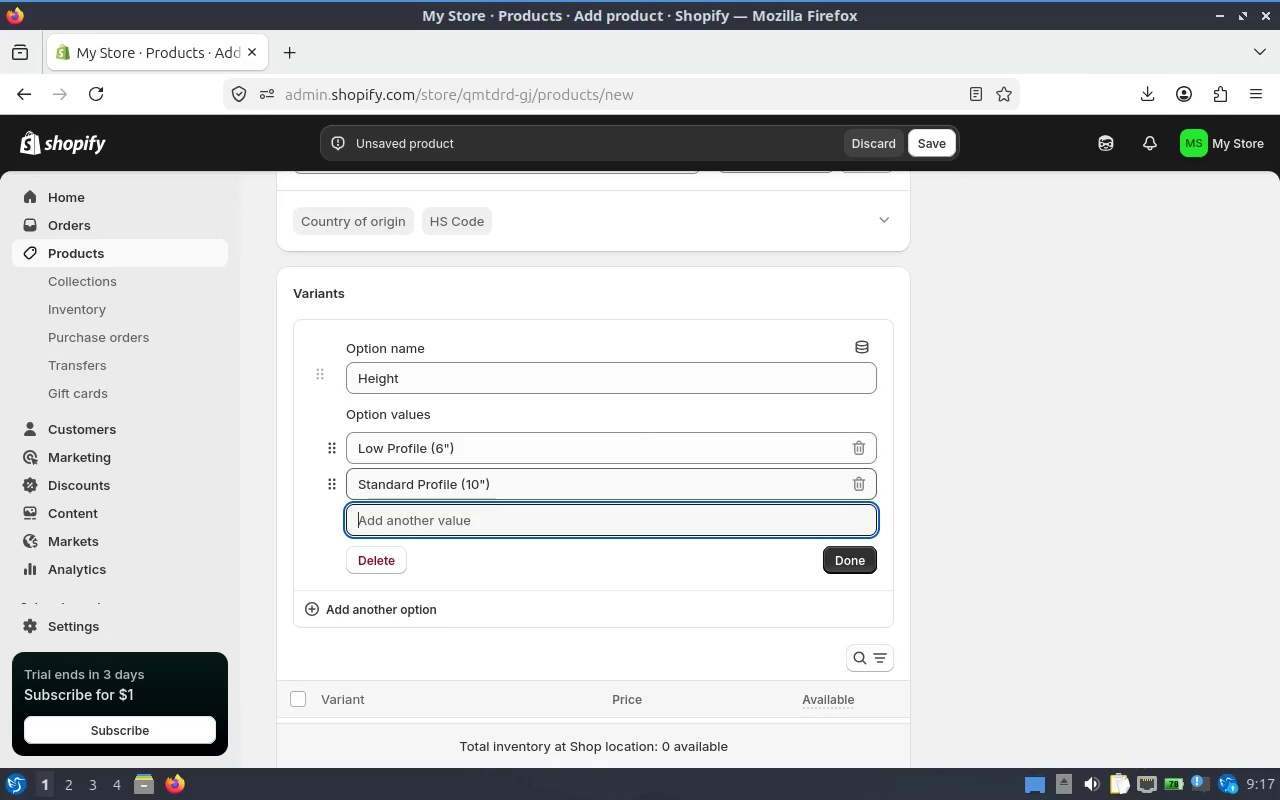 
hold_key(key=ControlLeft, duration=0.66)
 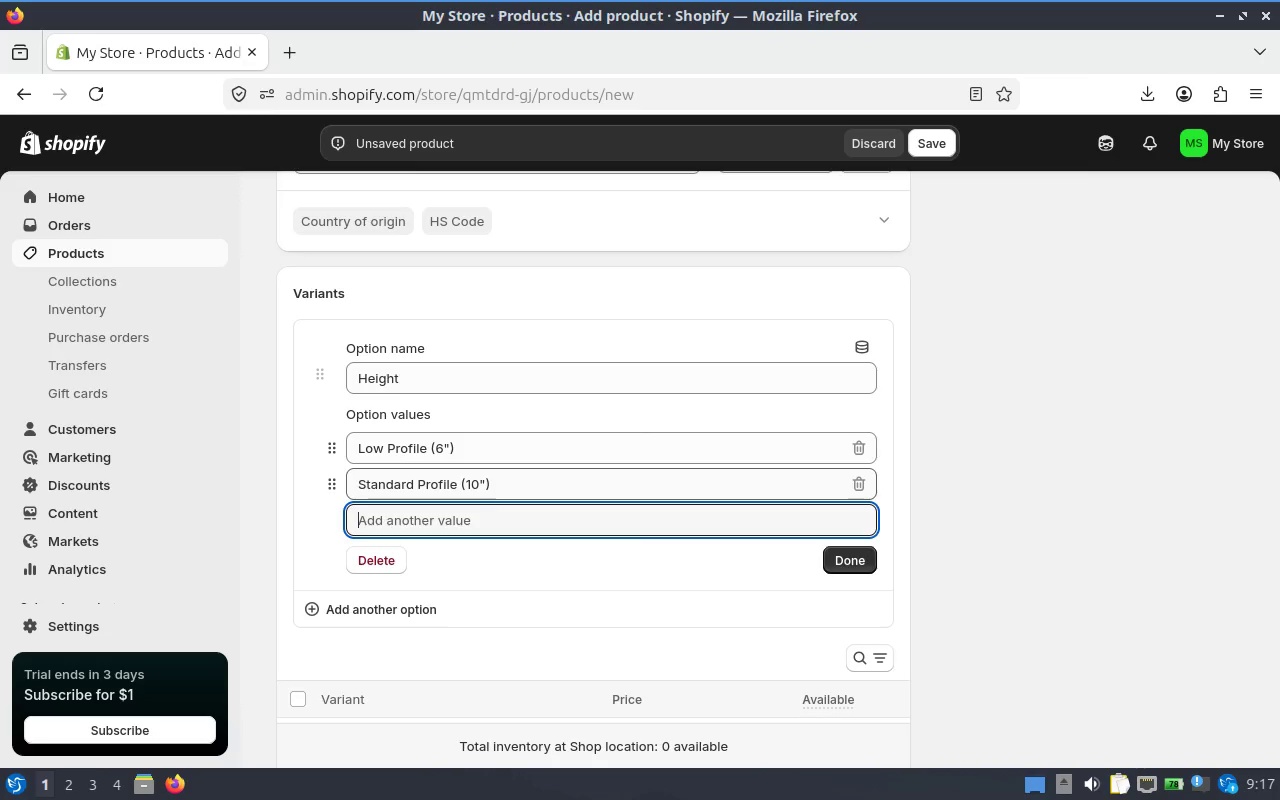 
type(High Profiel)
key(Backspace)
key(Backspace)
type(le ())
 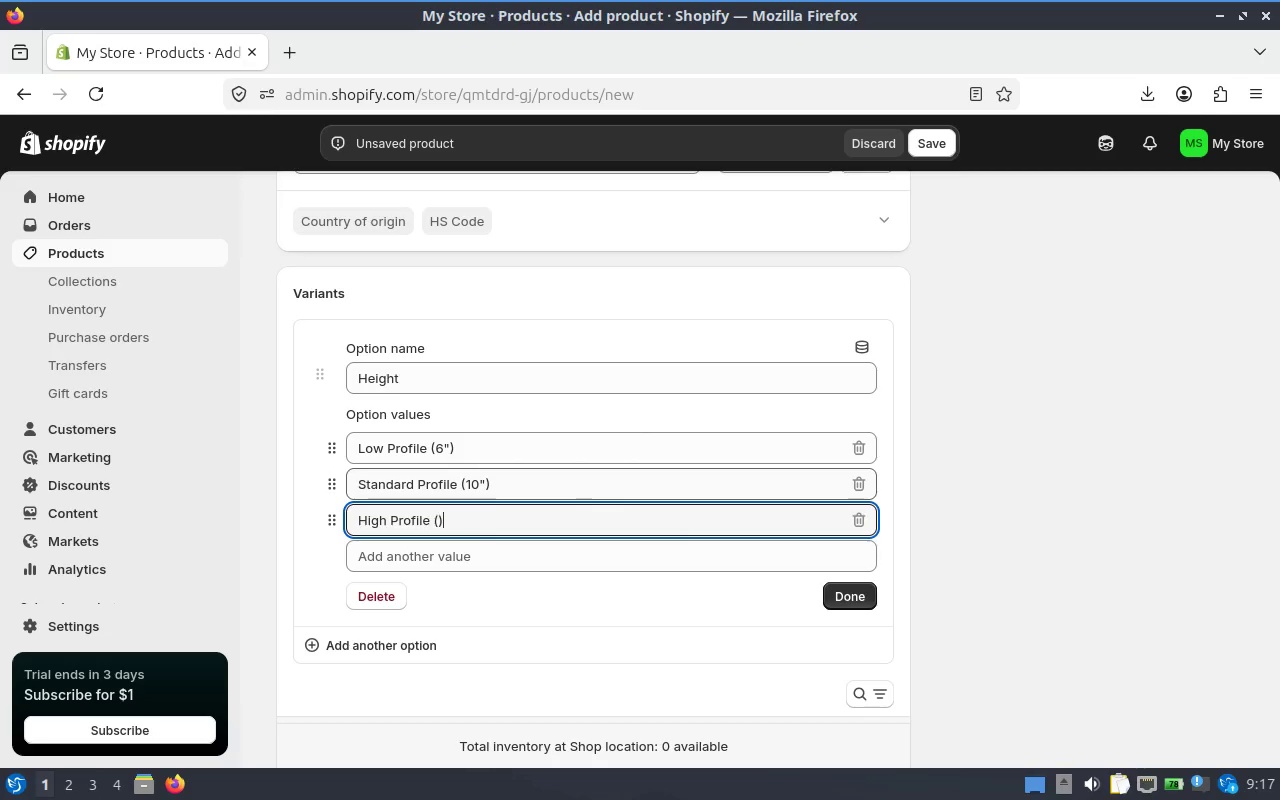 
key(ArrowLeft)
 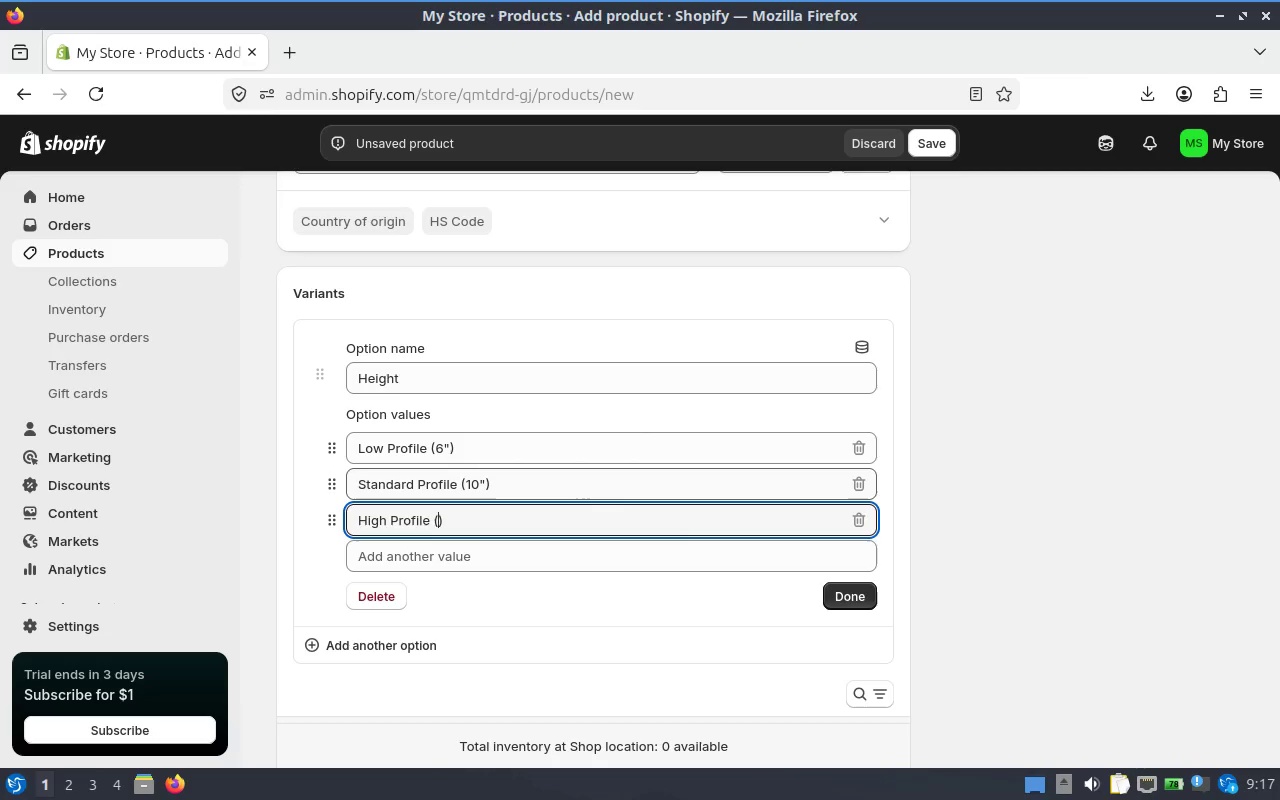 
type(12"")
key(Backspace)
key(Tab)
key(Tab)
 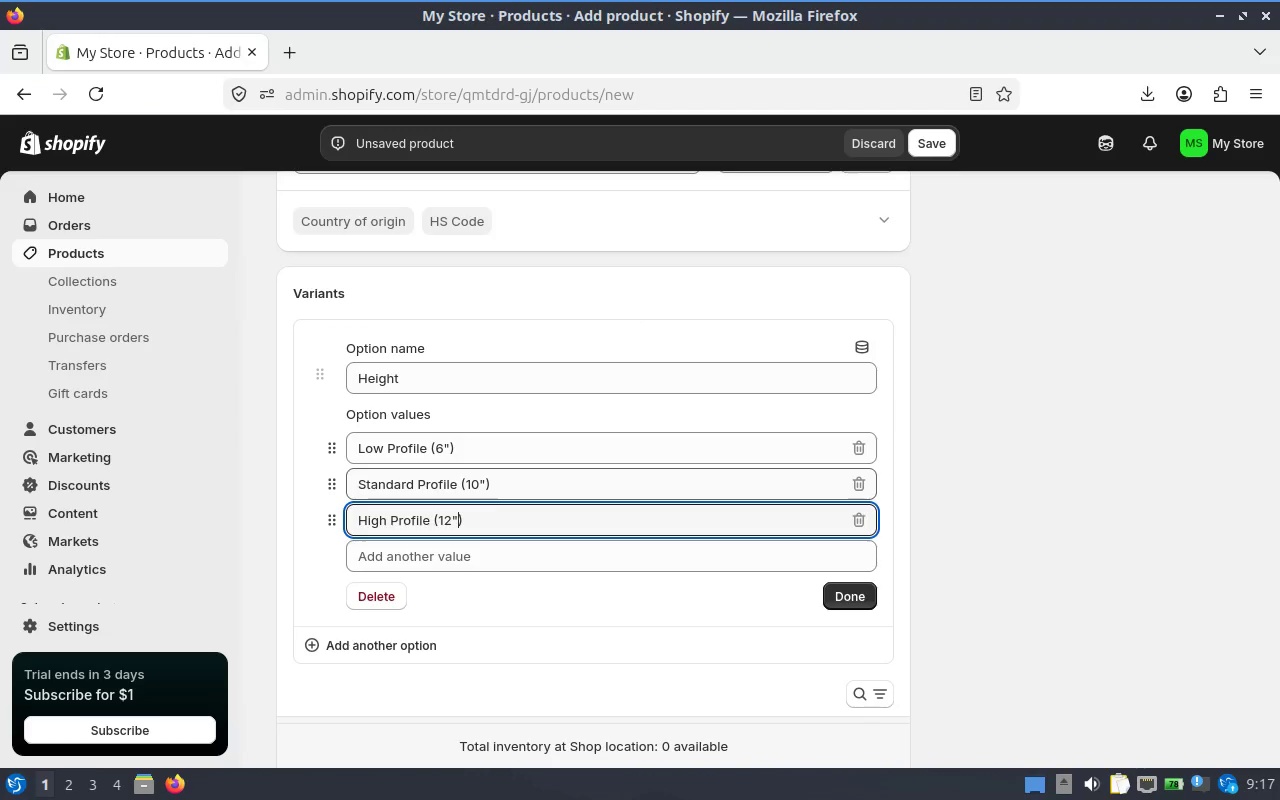 
 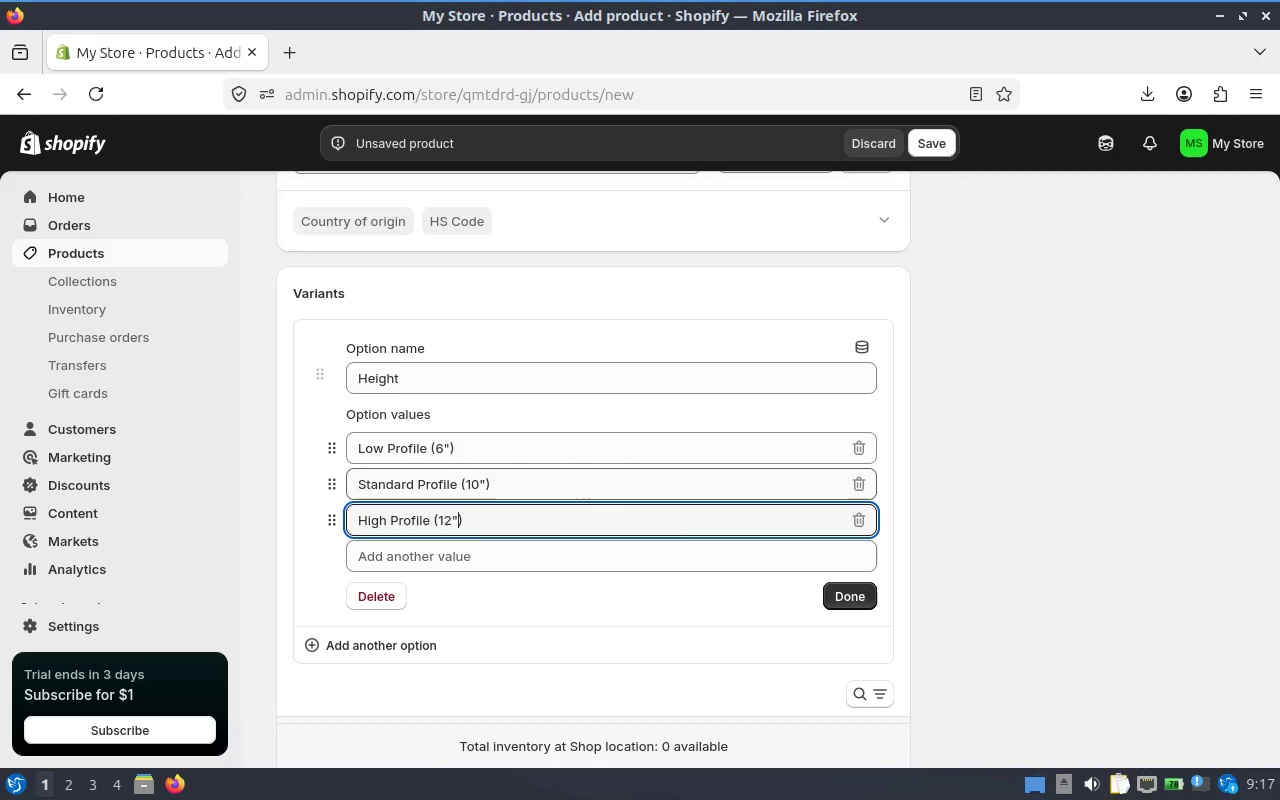 
hold_key(key=AltLeft, duration=0.36)